 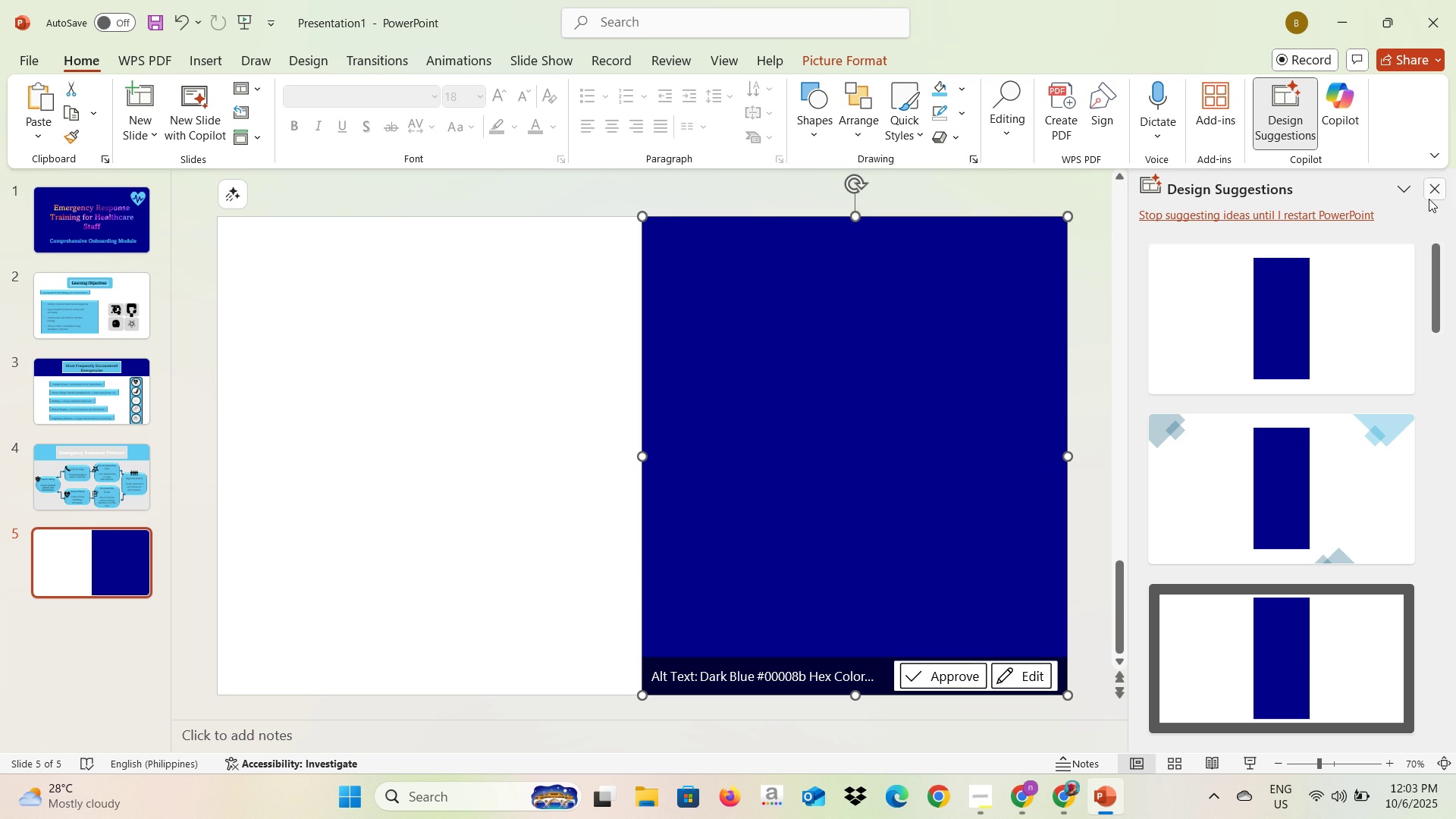 
left_click([1433, 196])
 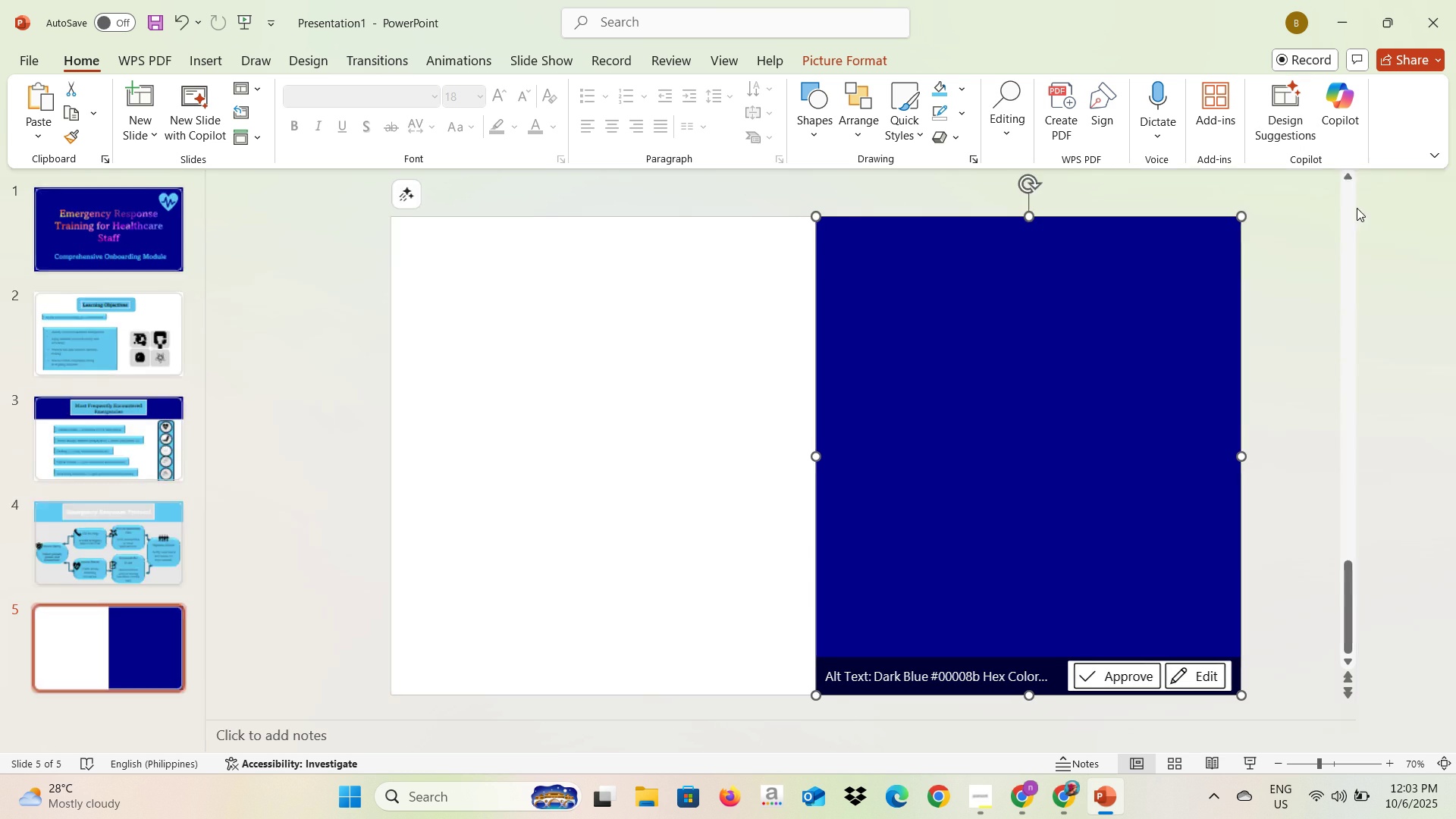 
key(Alt+AltLeft)
 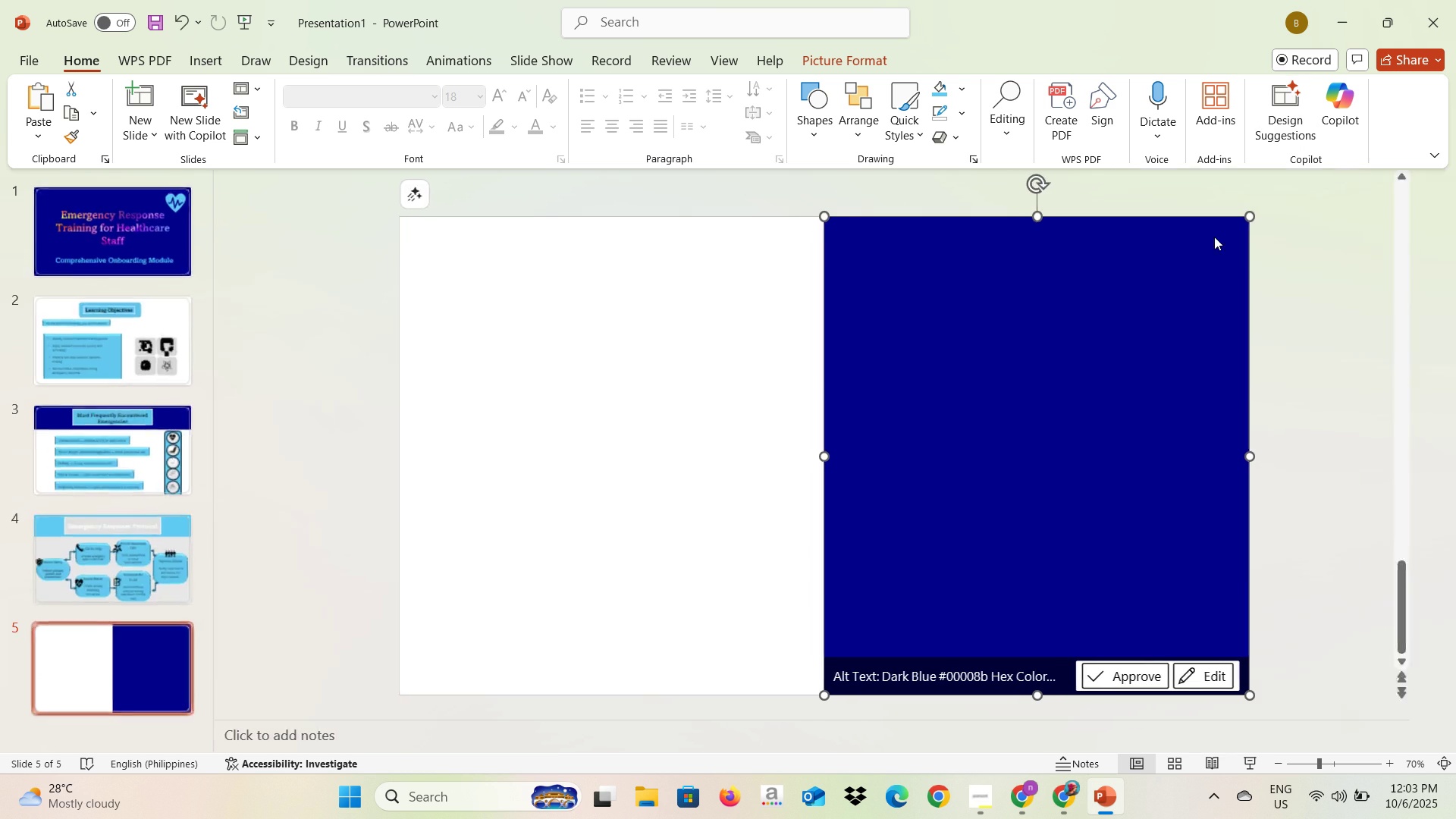 
key(Alt+Tab)
 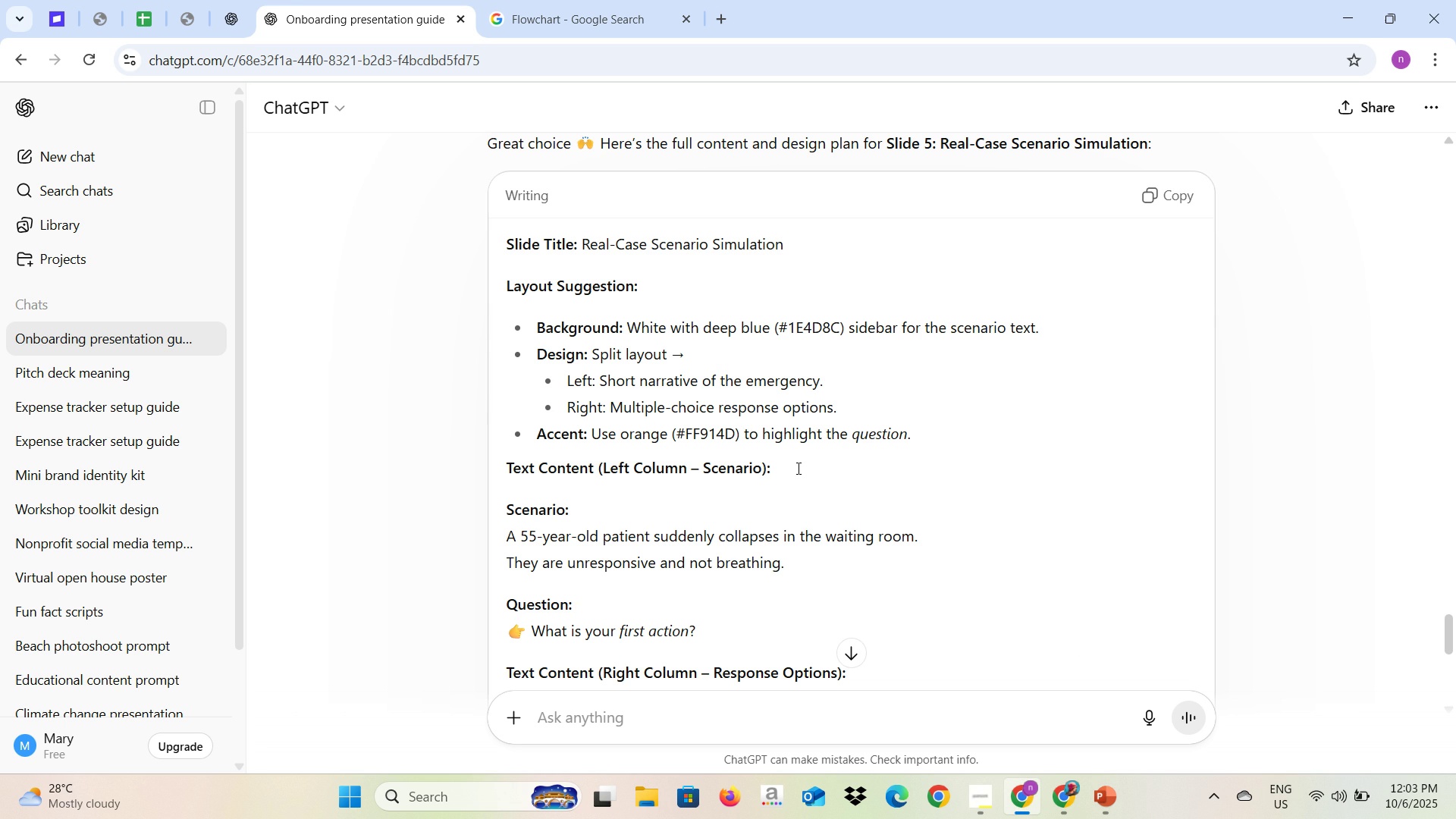 
wait(5.4)
 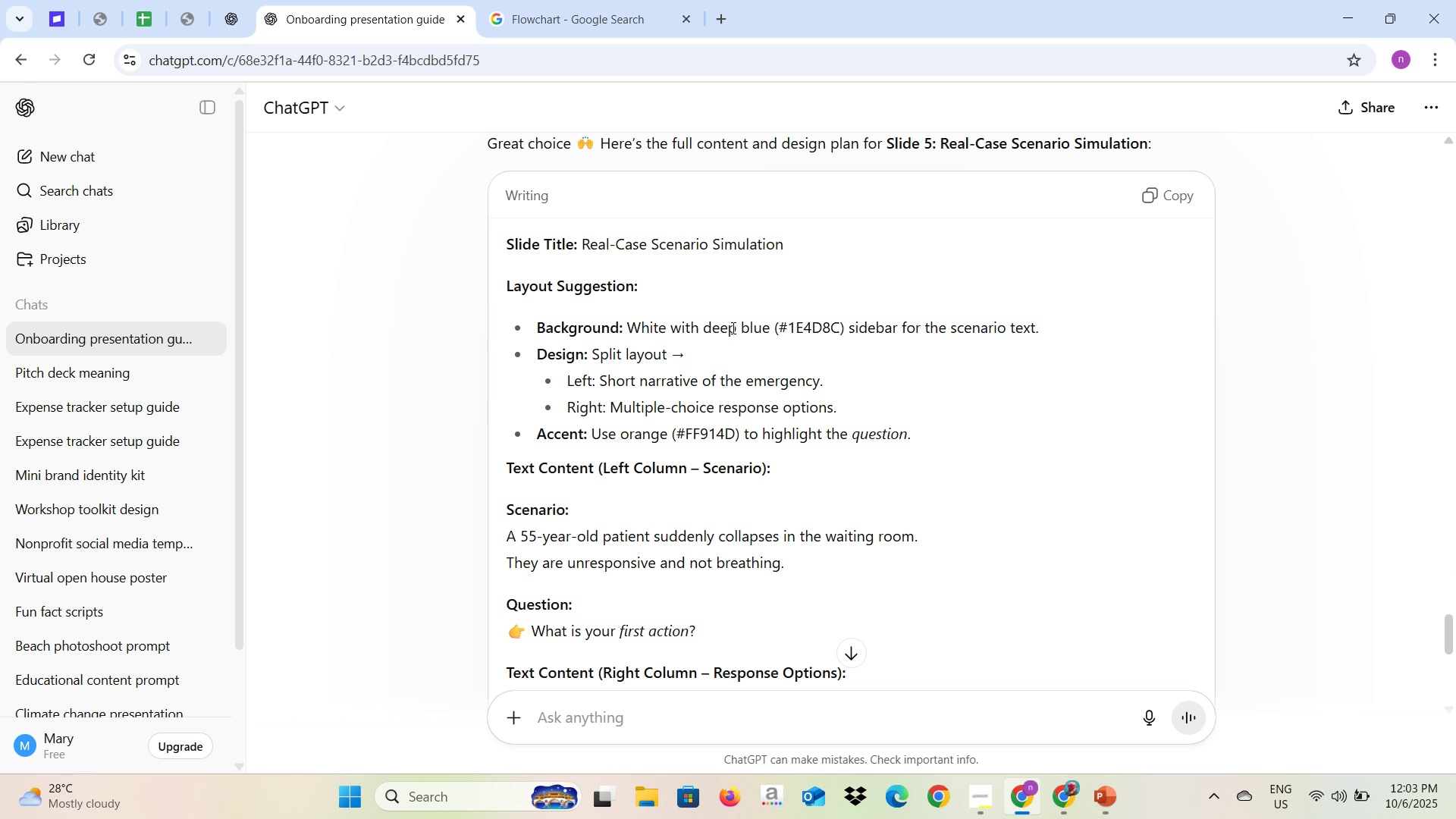 
scroll: coordinate [797, 468], scroll_direction: down, amount: 2.0
 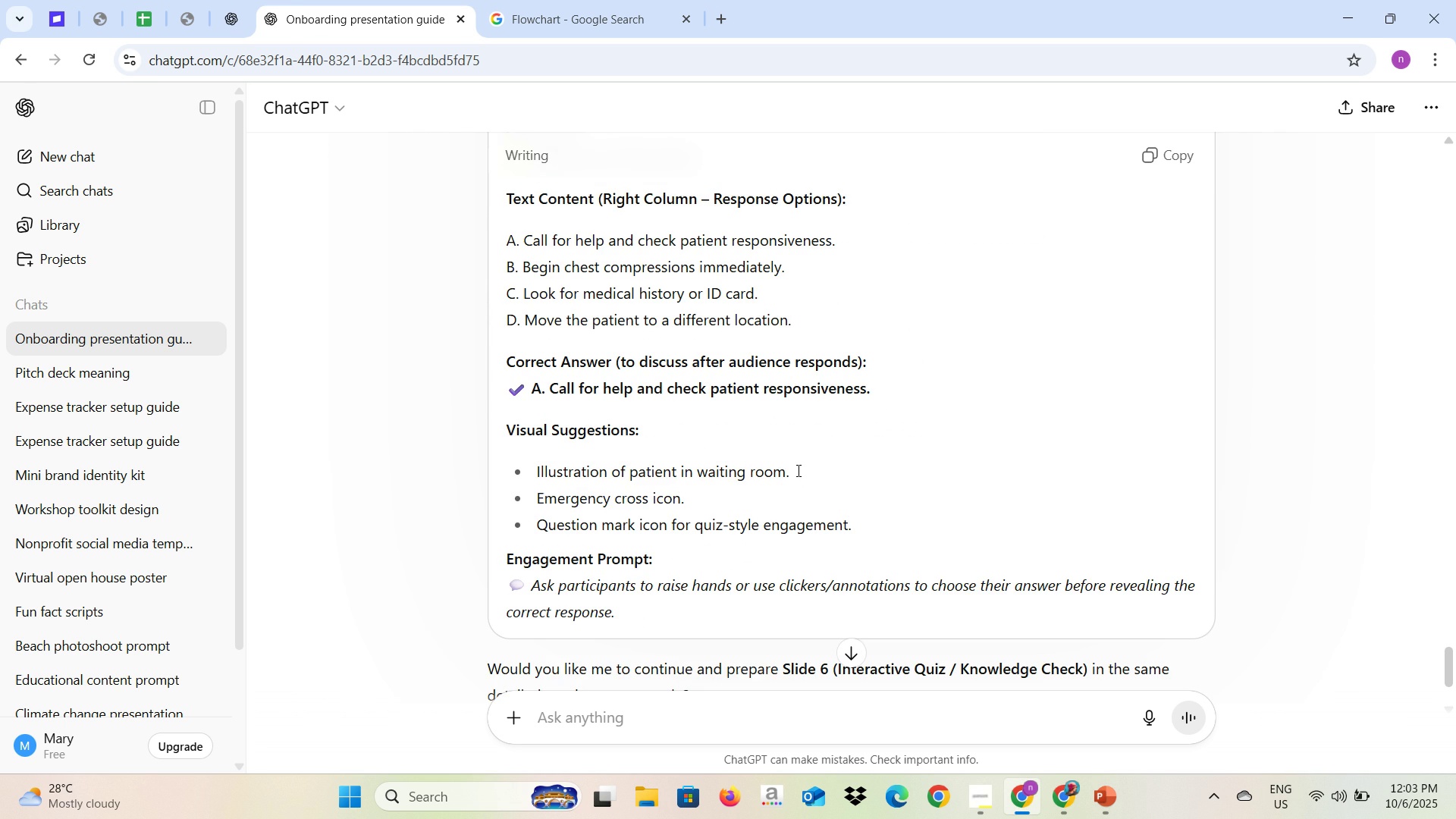 
key(Alt+AltLeft)
 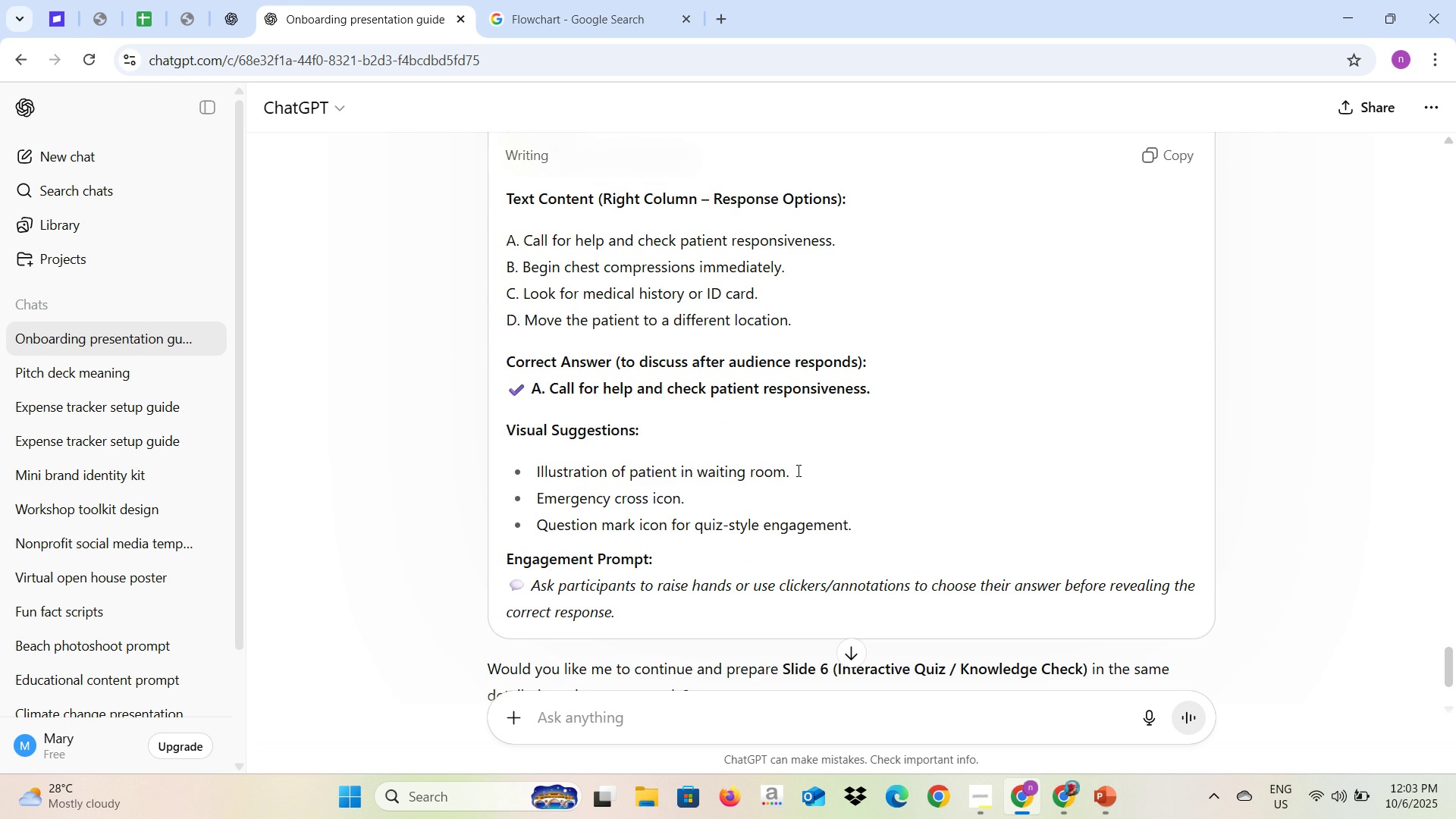 
key(Alt+Tab)
 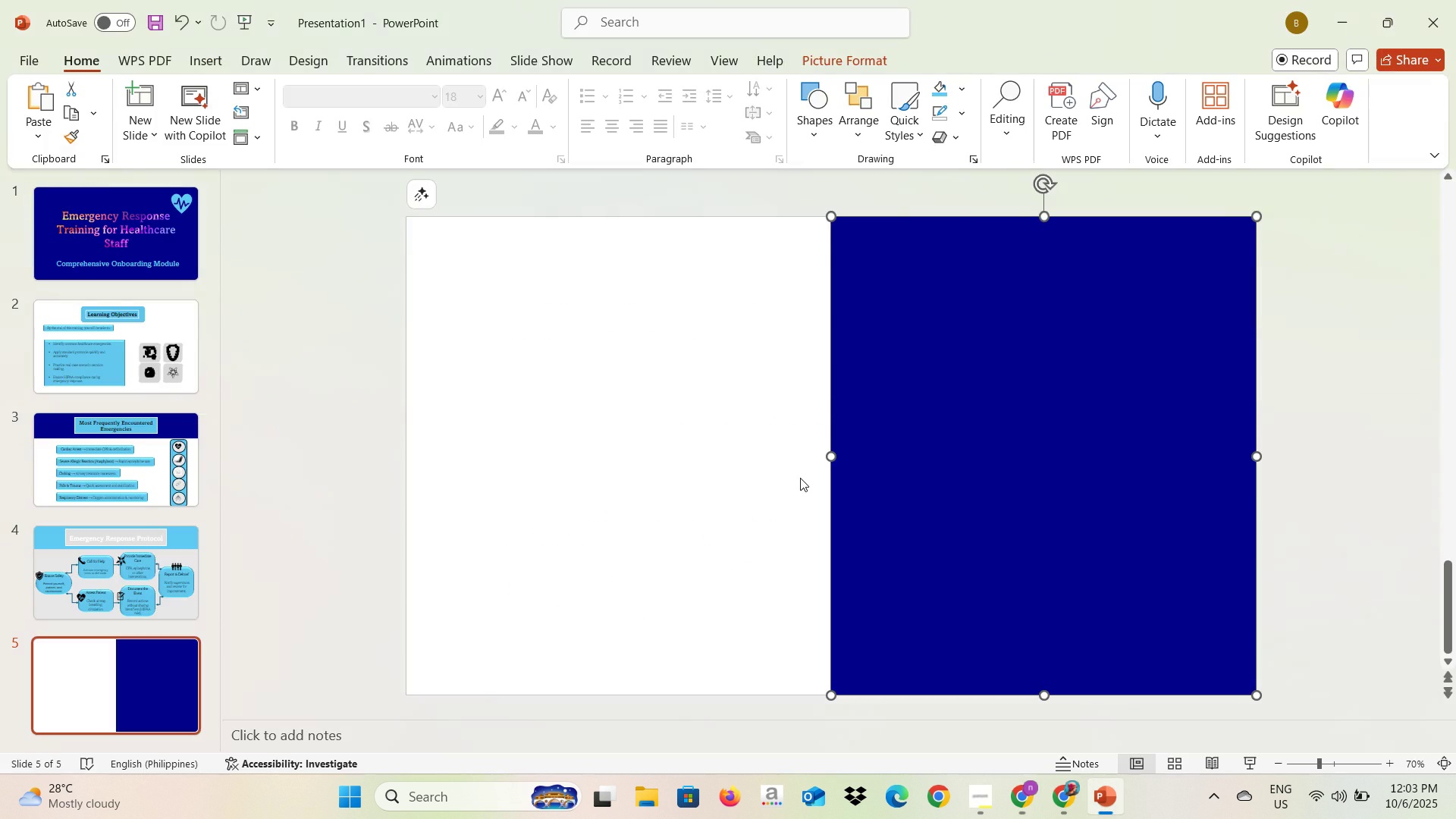 
key(Alt+AltLeft)
 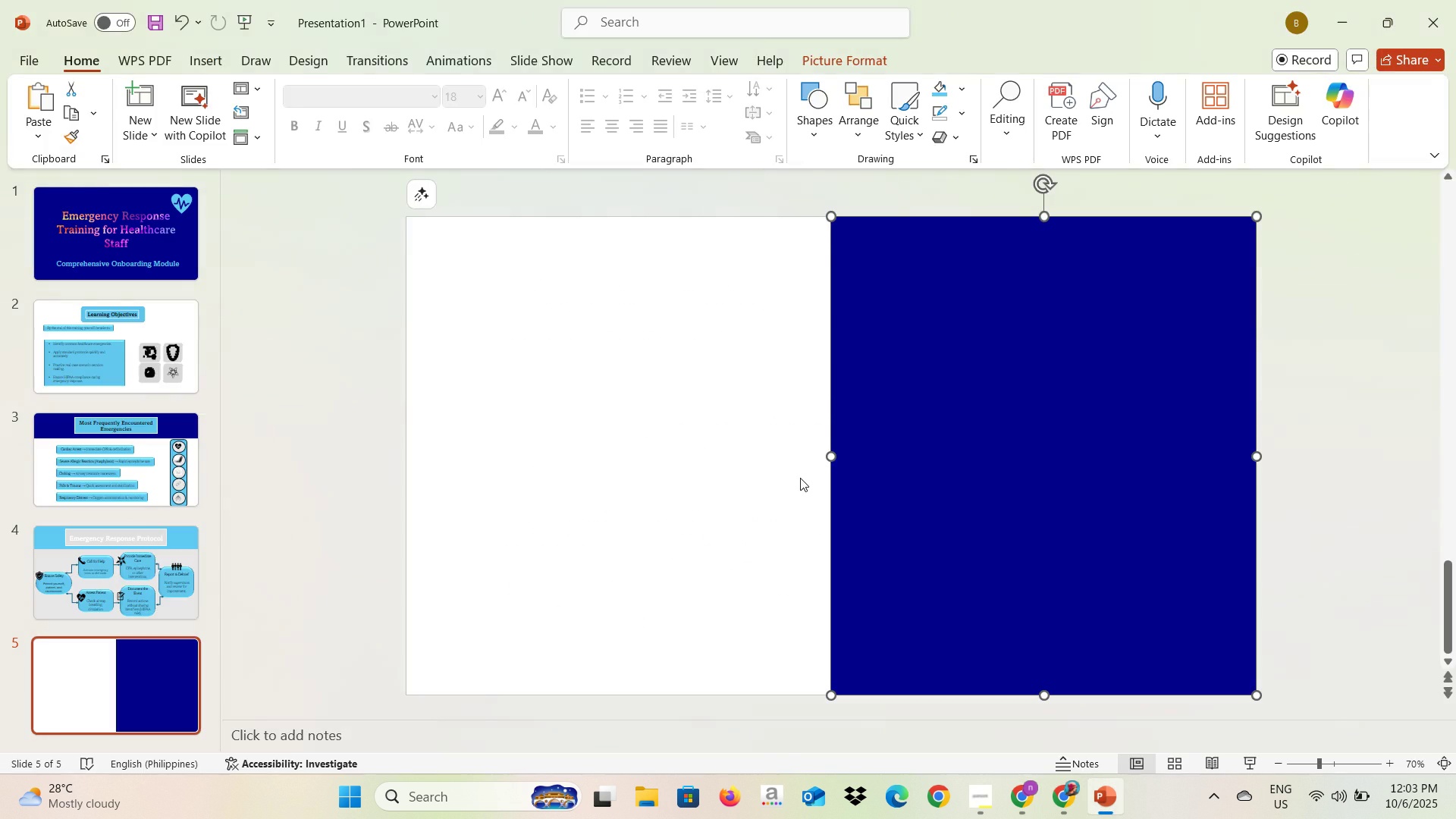 
key(Alt+Tab)
 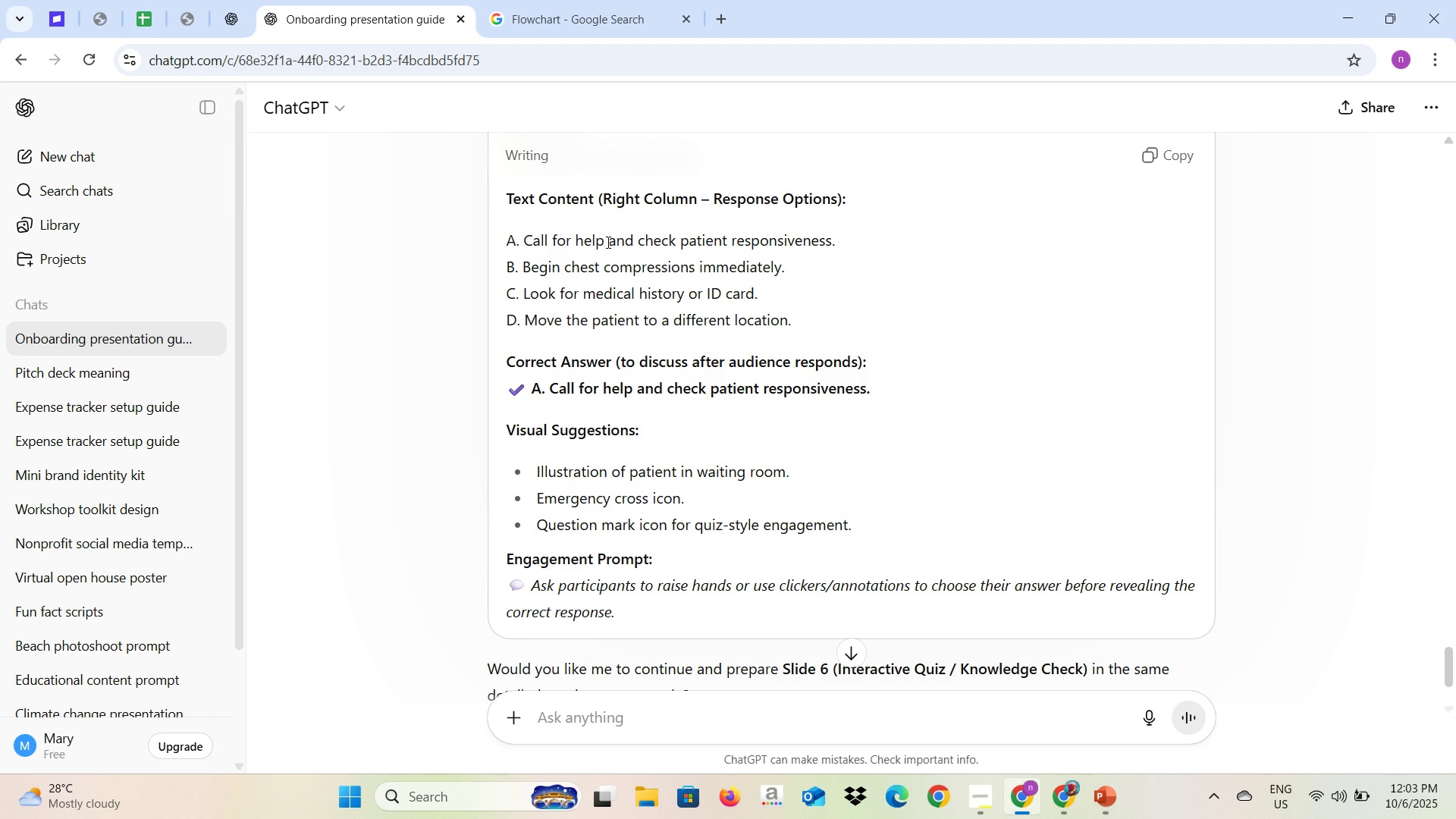 
scroll: coordinate [651, 305], scroll_direction: up, amount: 3.0